 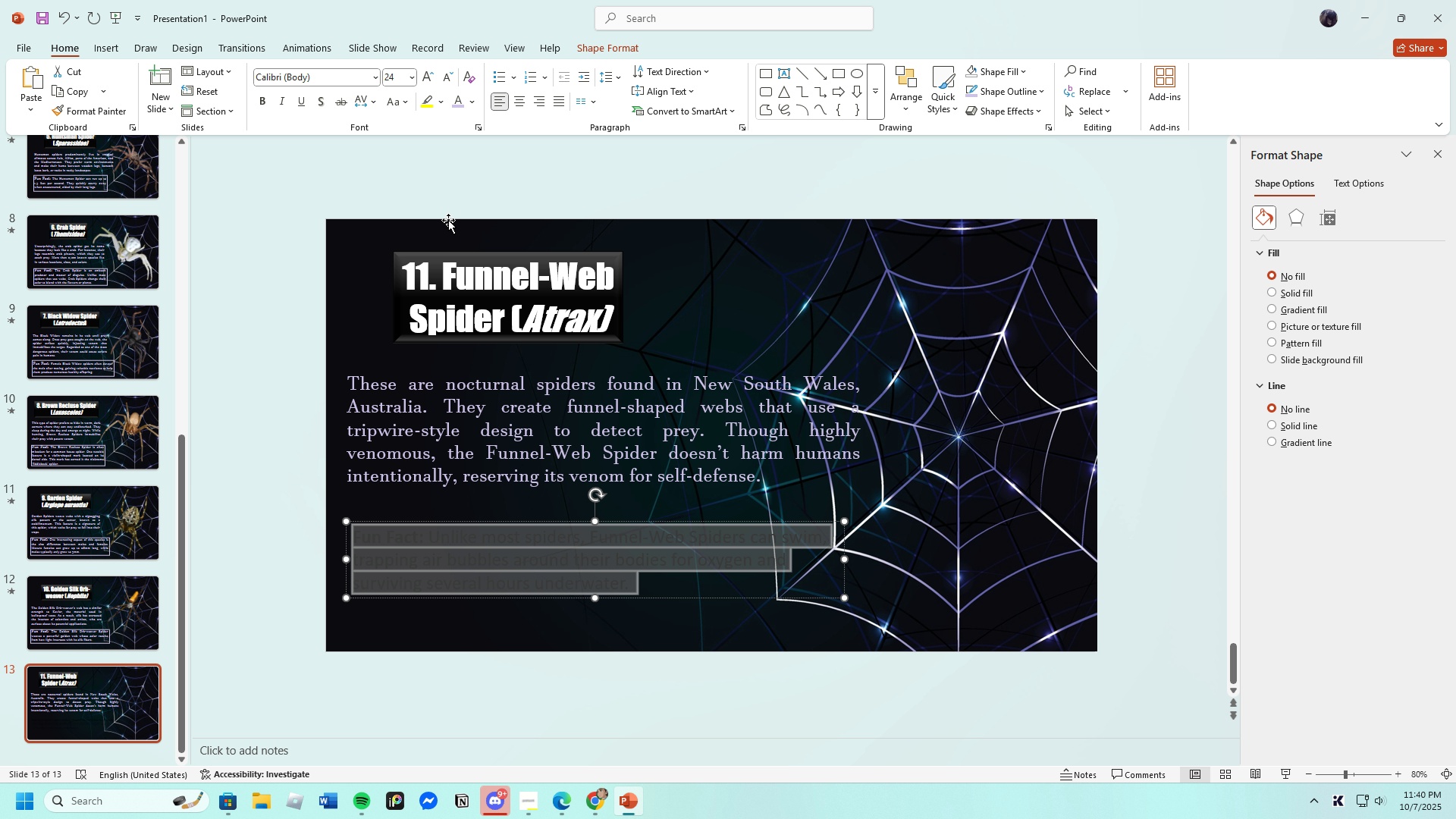 
left_click([367, 78])
 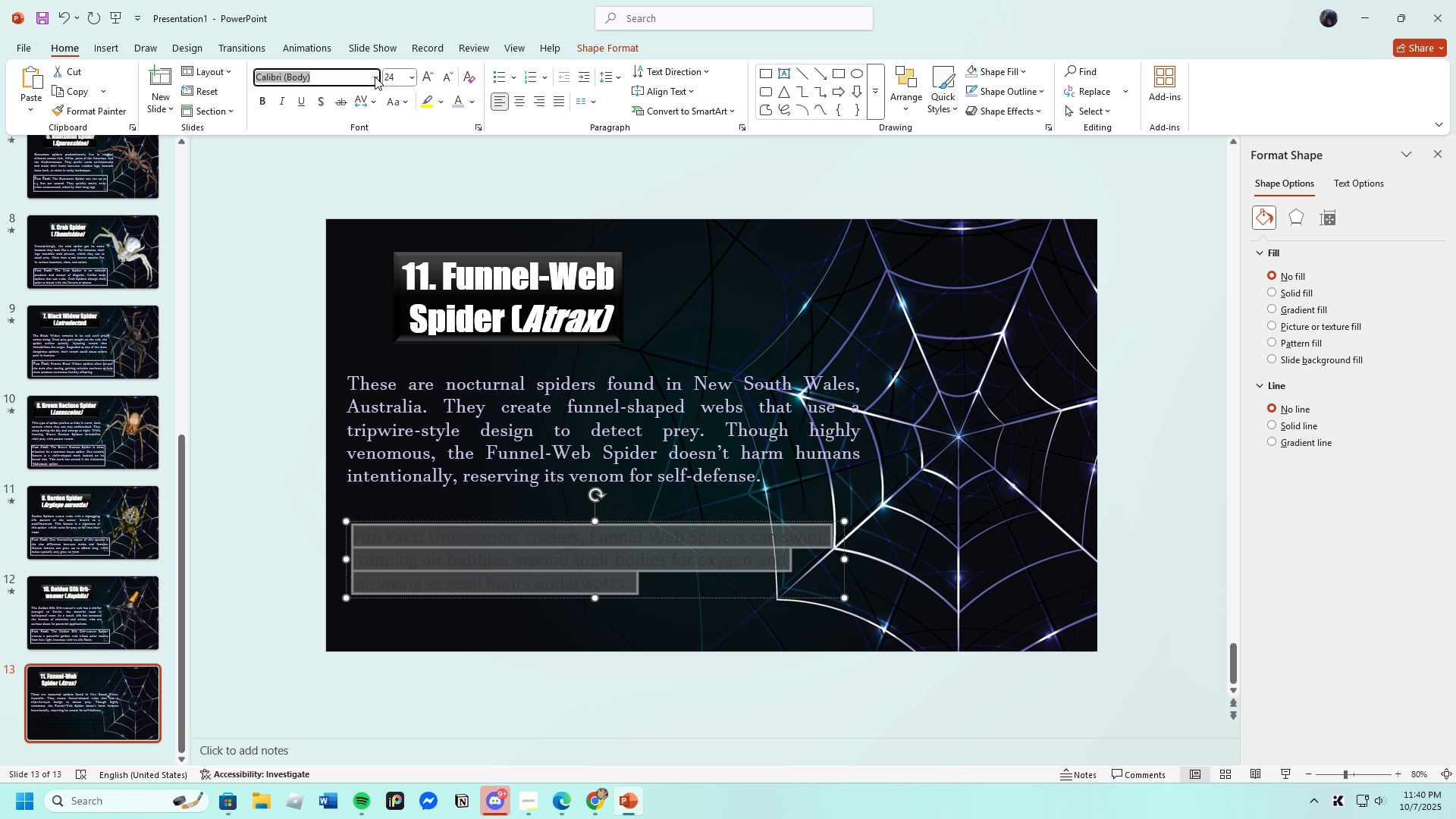 
left_click([375, 77])
 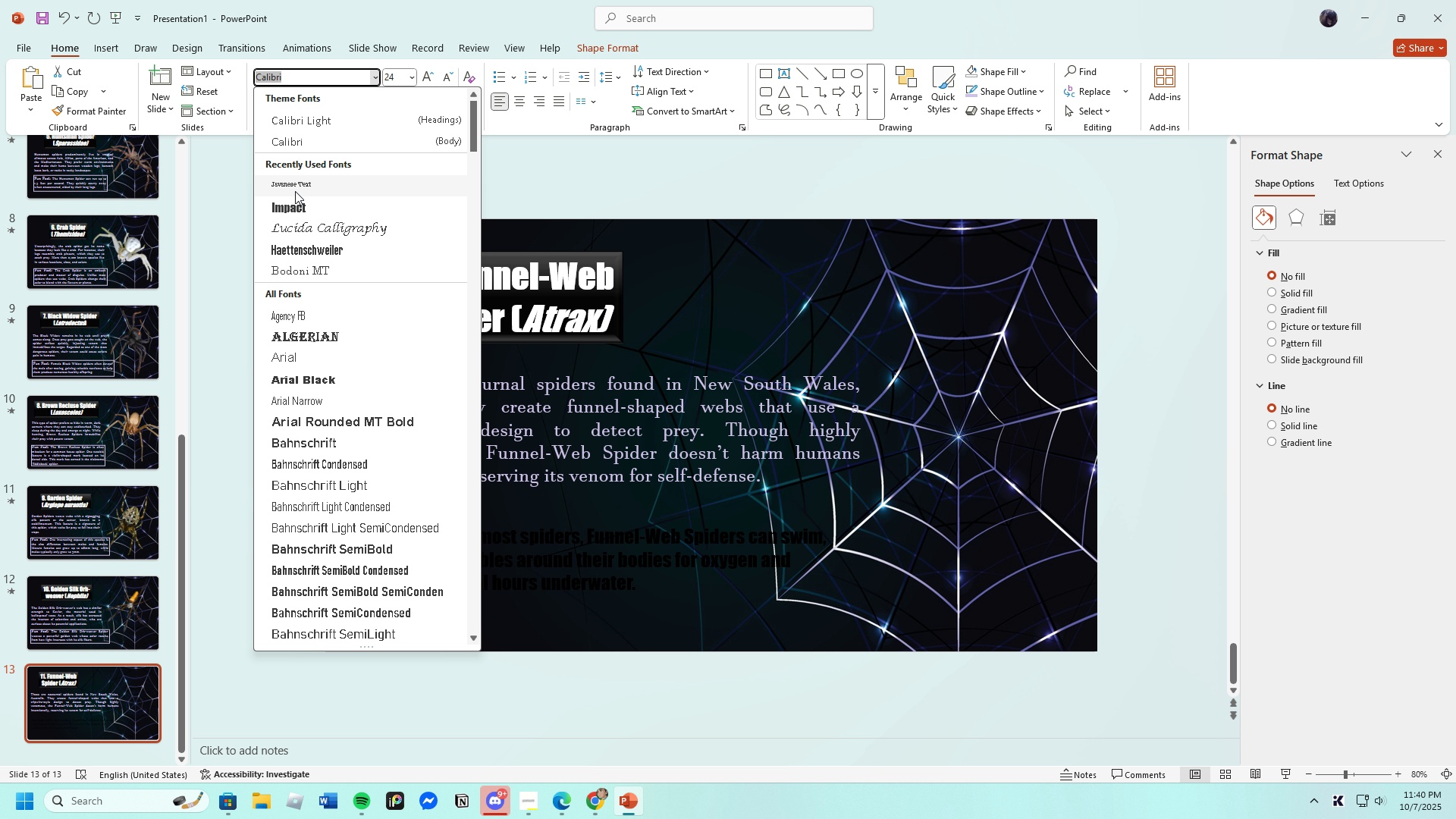 
left_click([295, 188])
 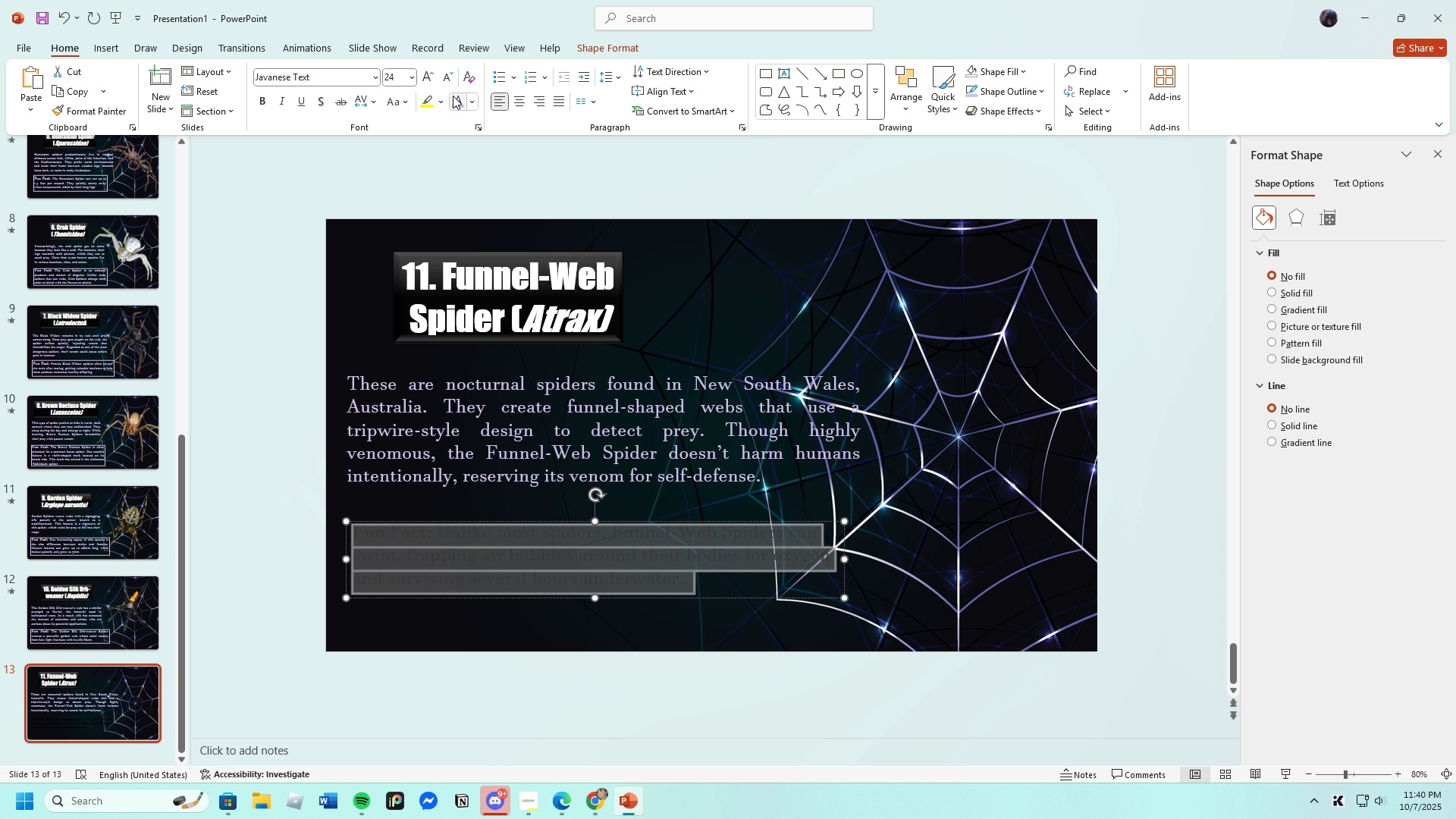 
left_click([455, 96])
 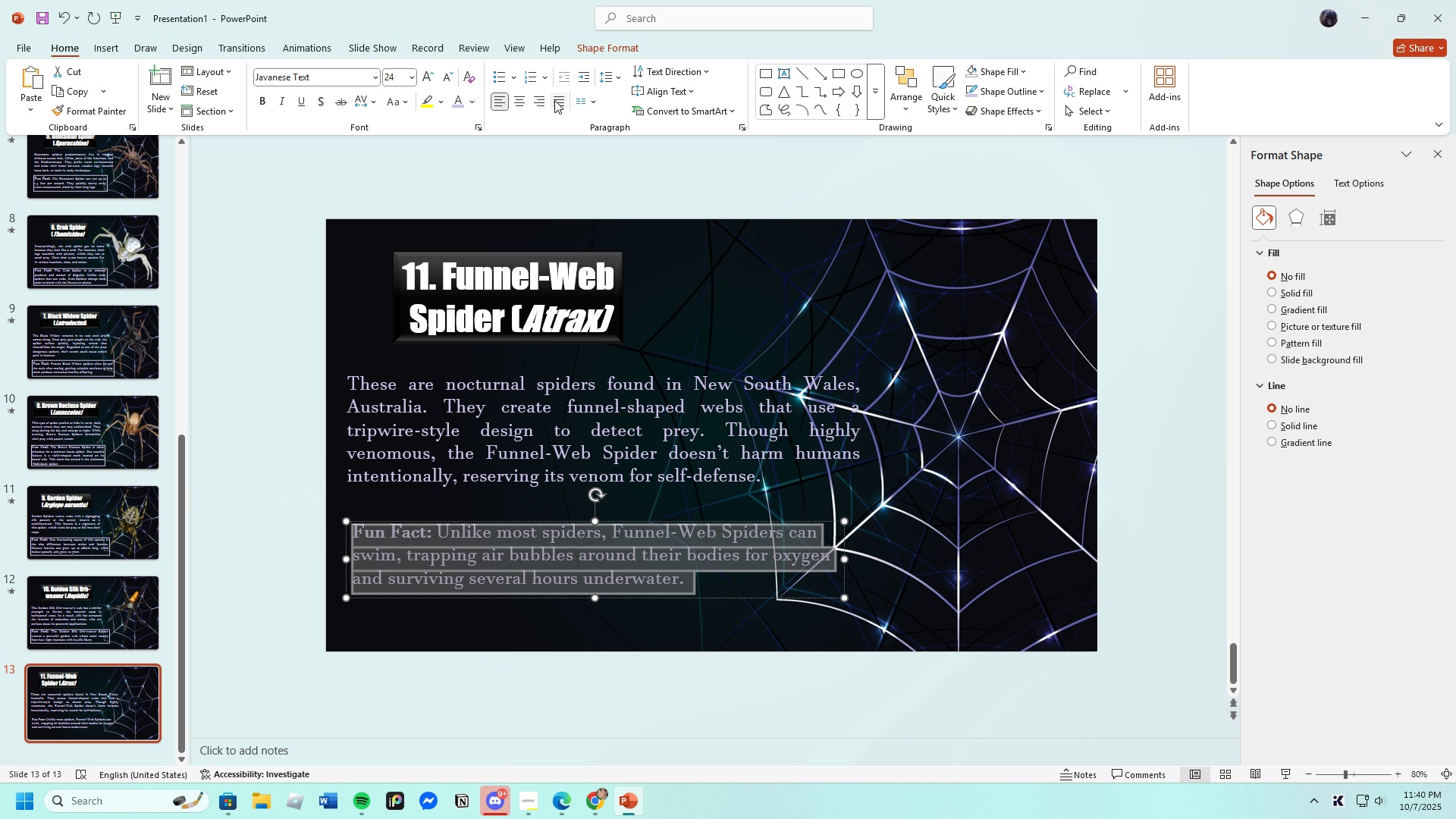 
left_click([556, 99])
 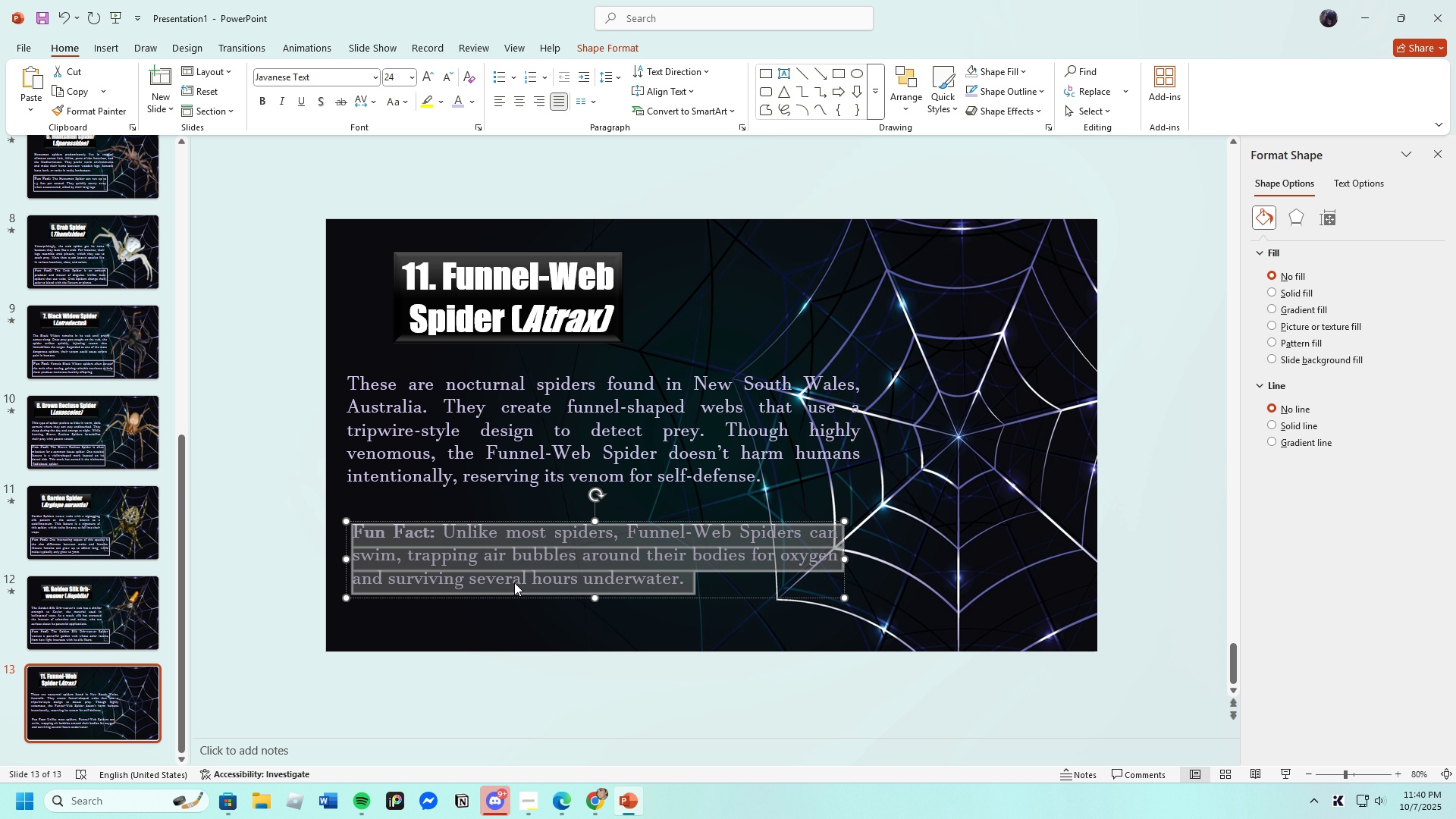 
left_click([462, 533])